 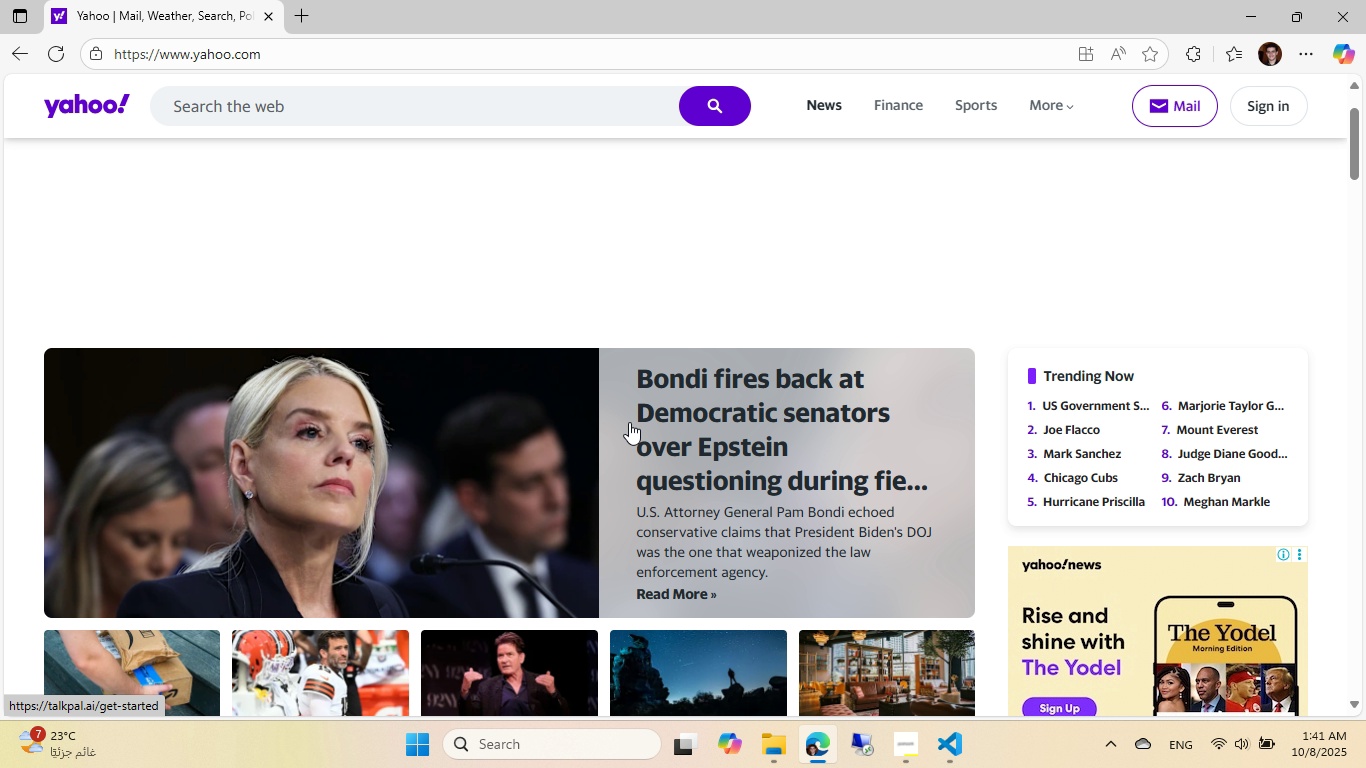 
scroll: coordinate [692, 381], scroll_direction: down, amount: 5.0
 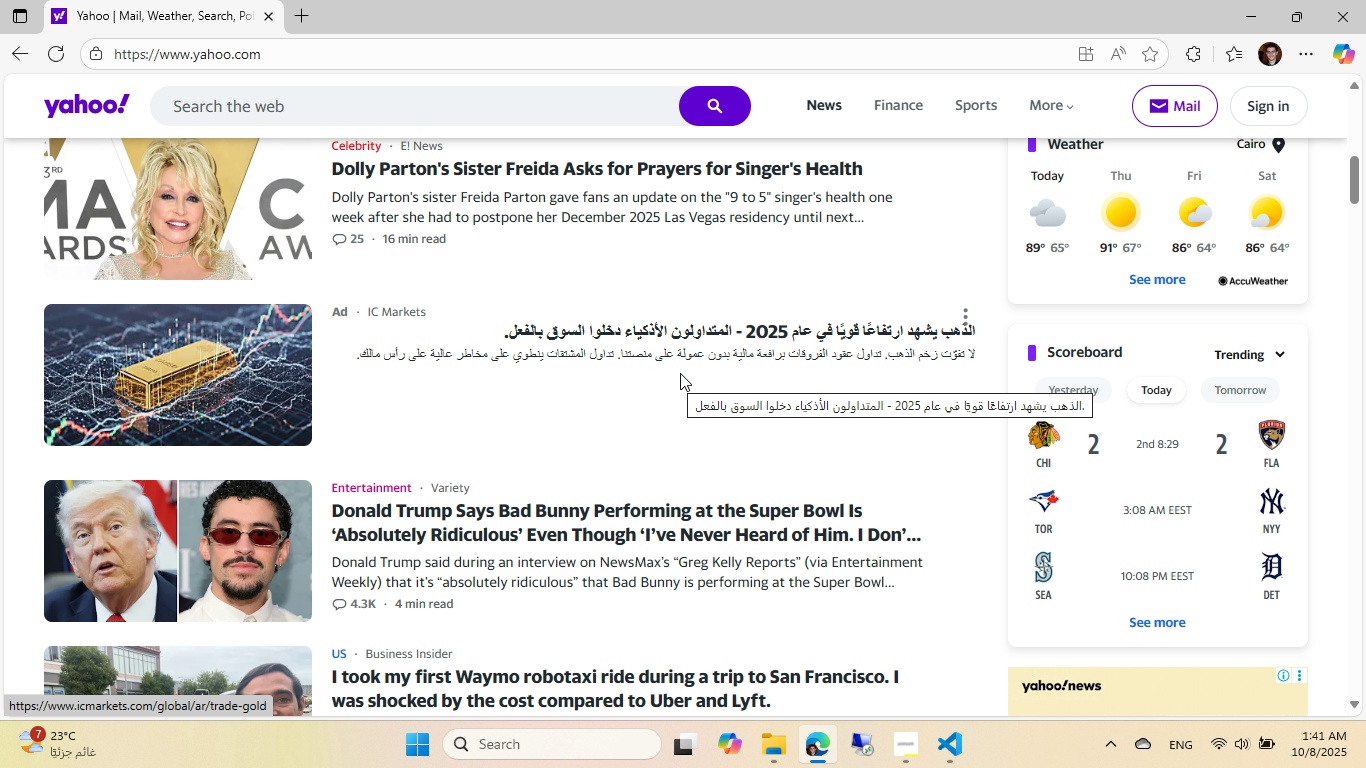 
scroll: coordinate [680, 373], scroll_direction: up, amount: 11.0
 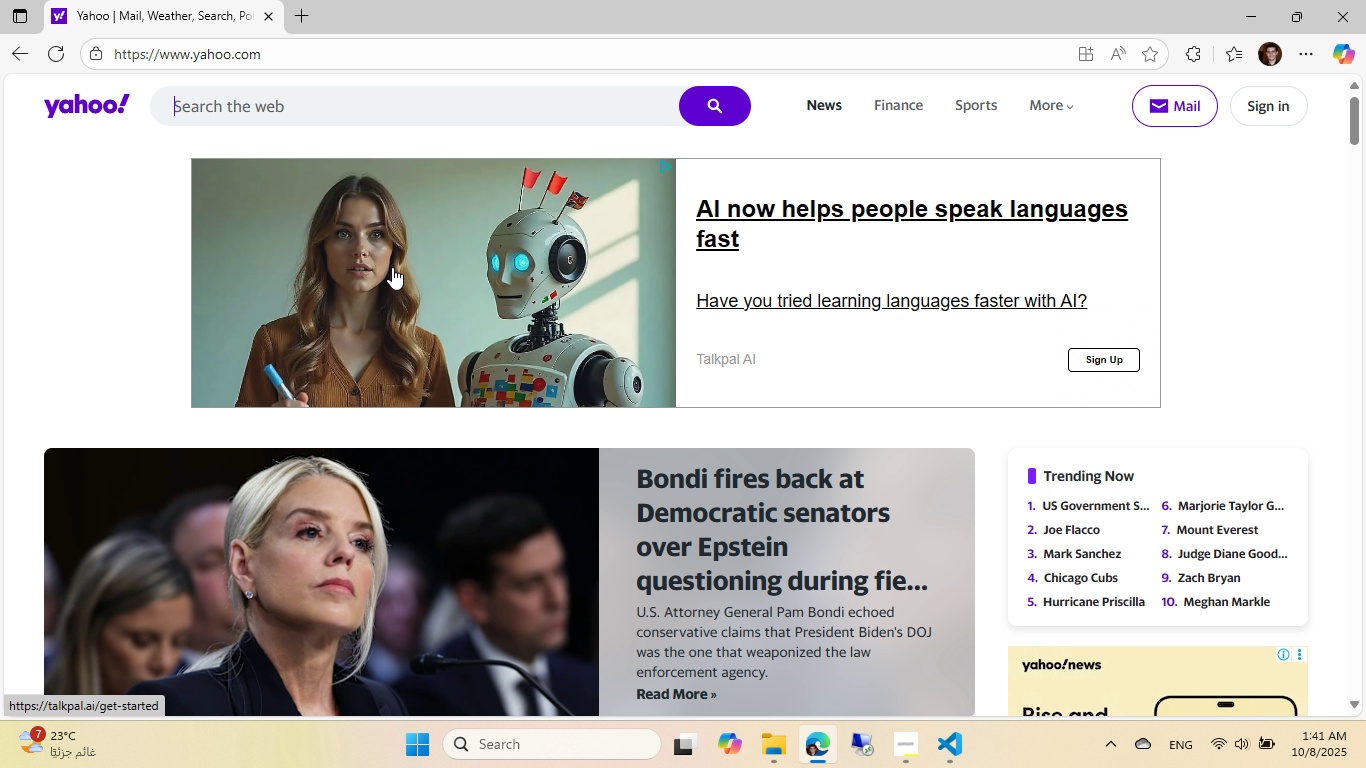 
wait(9.97)
 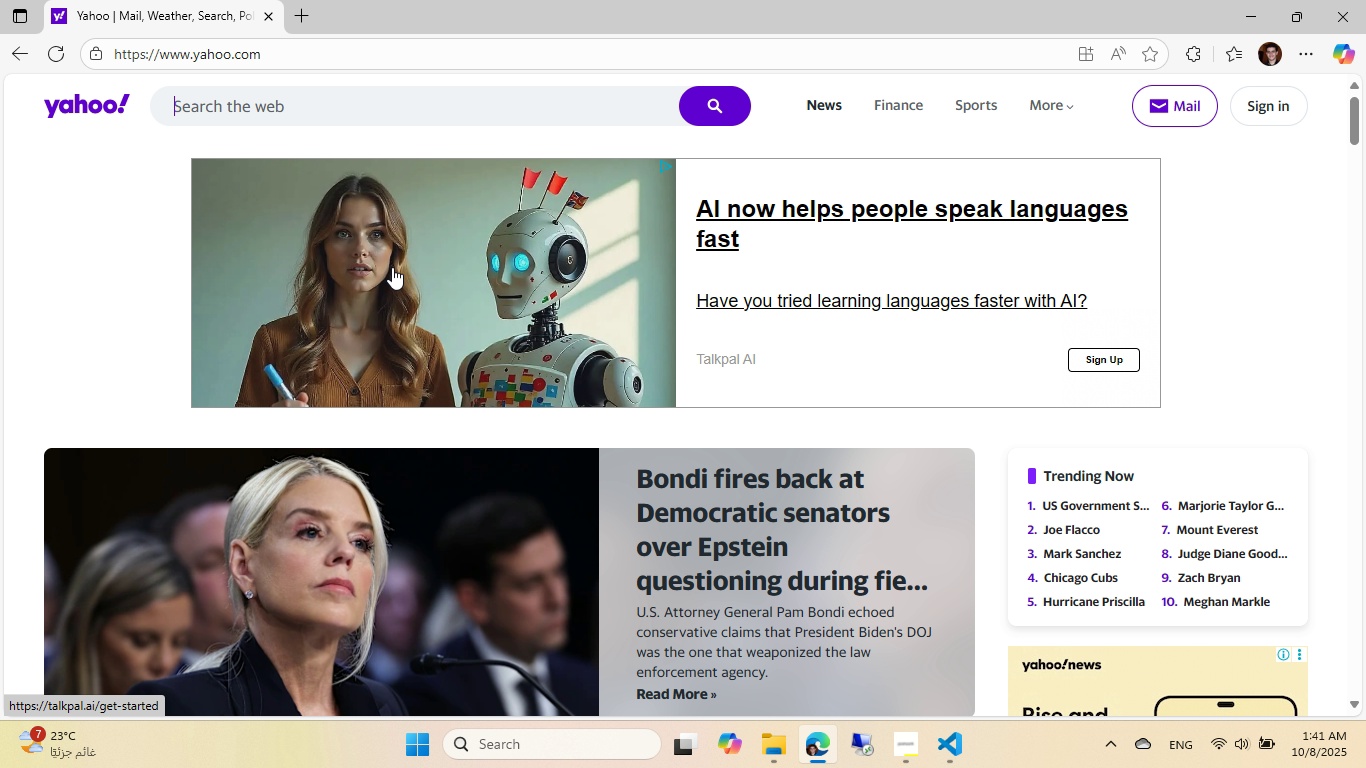 
left_click([222, 68])
 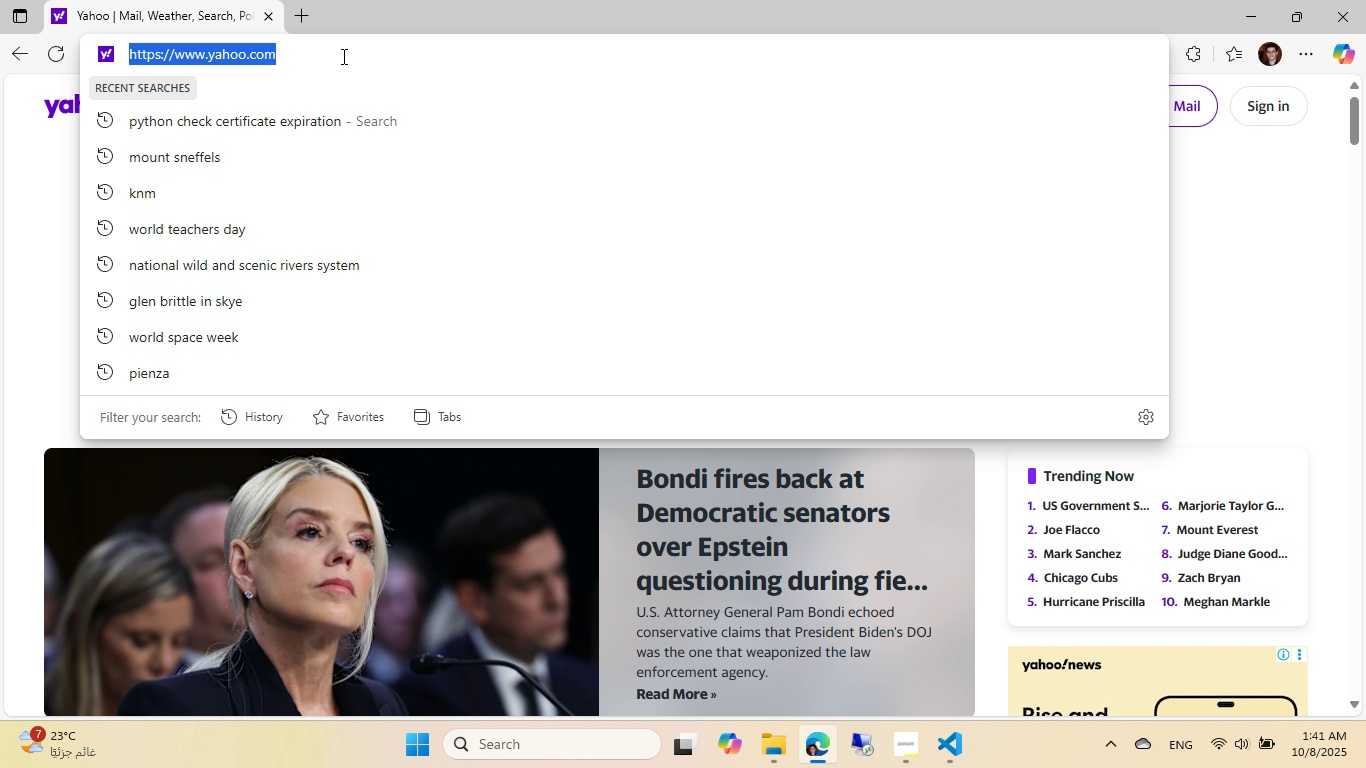 
left_click([342, 56])
 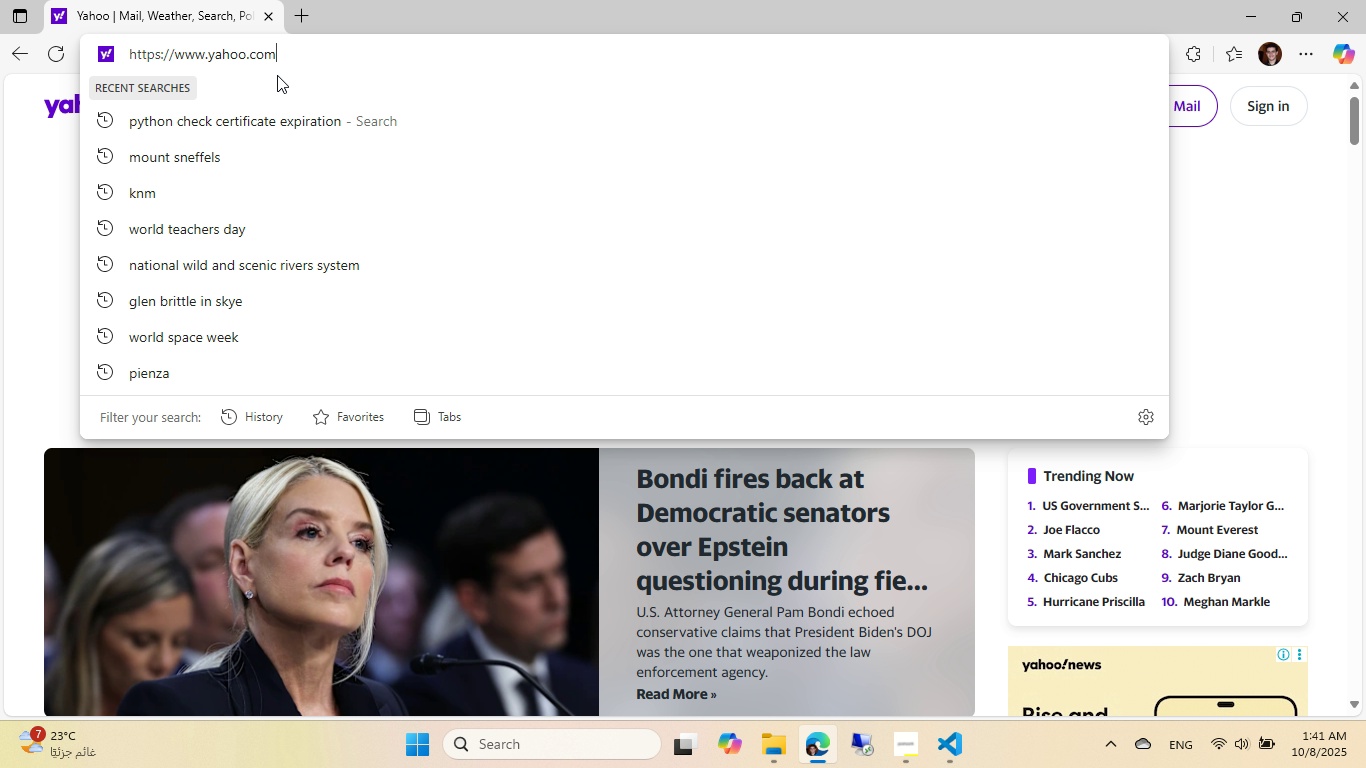 
left_click([63, 166])
 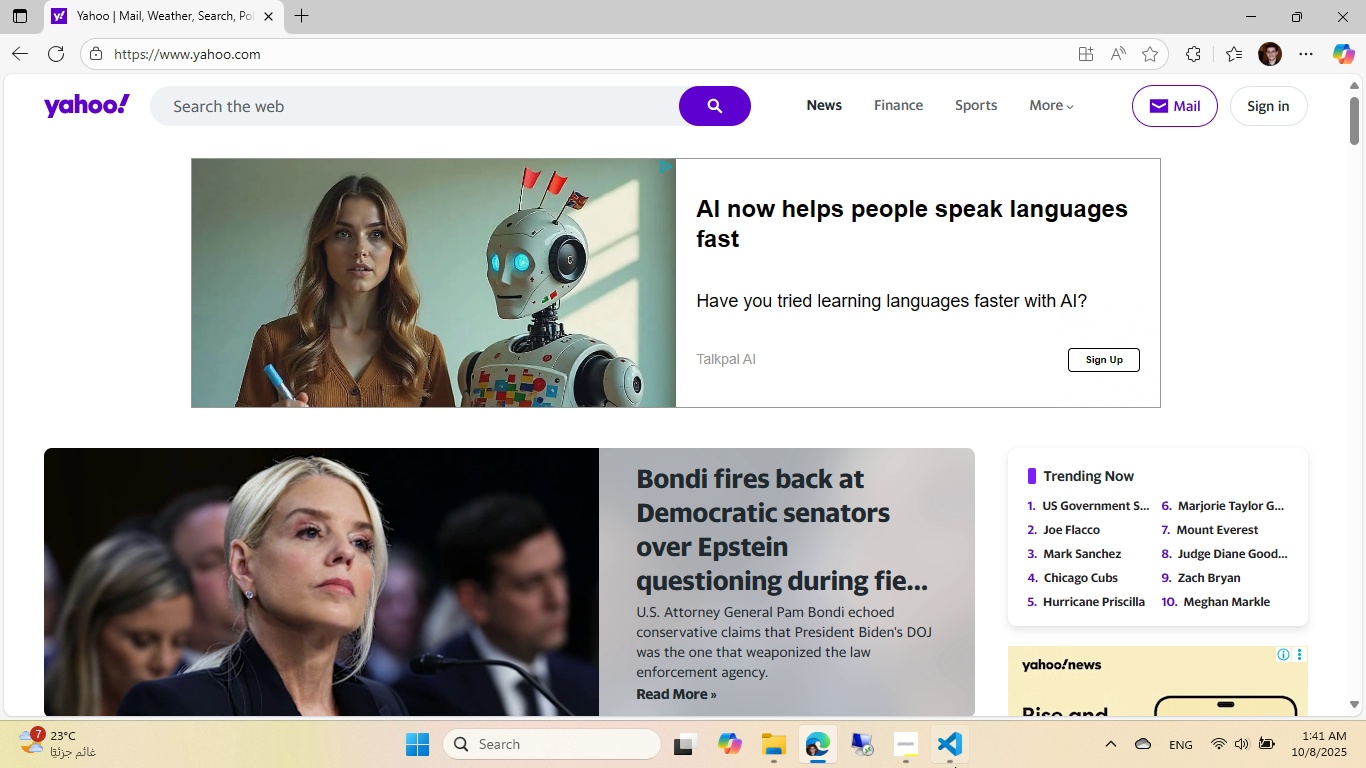 
left_click([955, 767])
 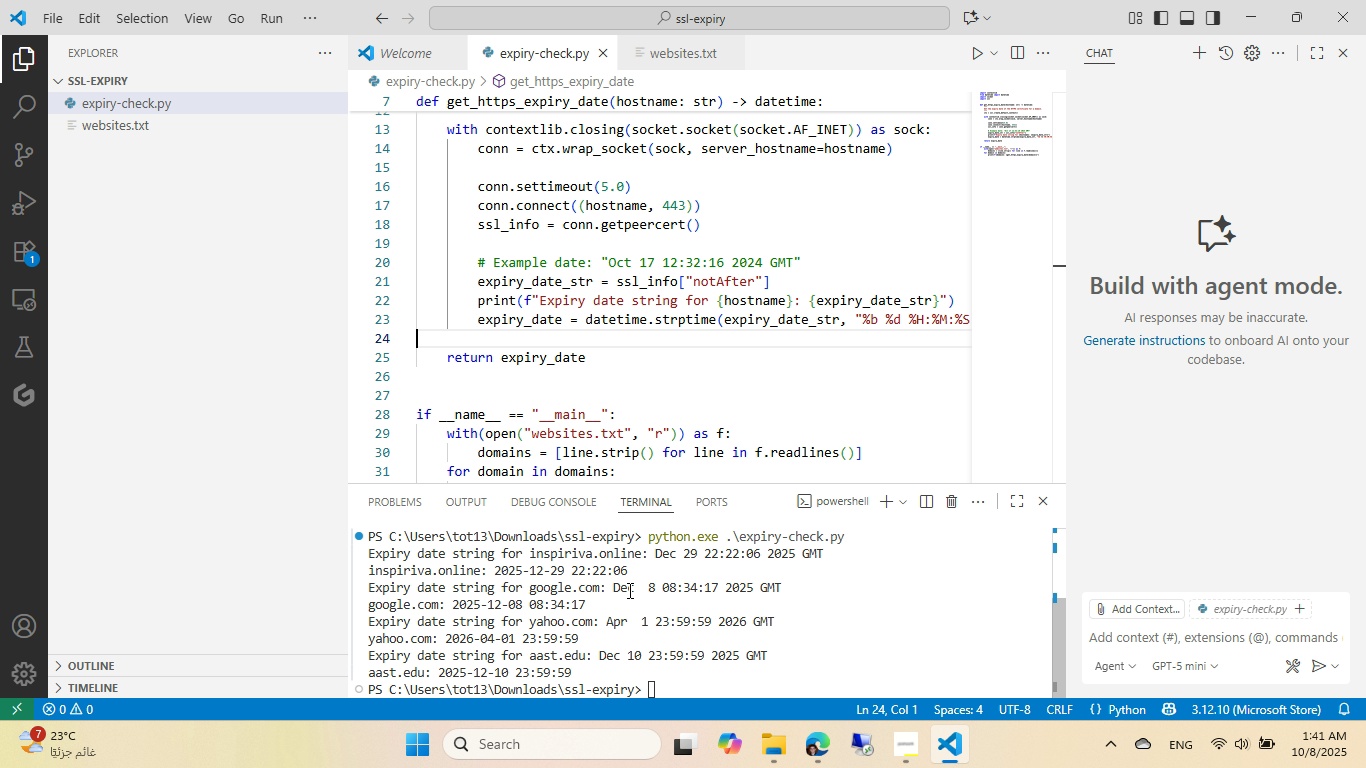 
wait(9.77)
 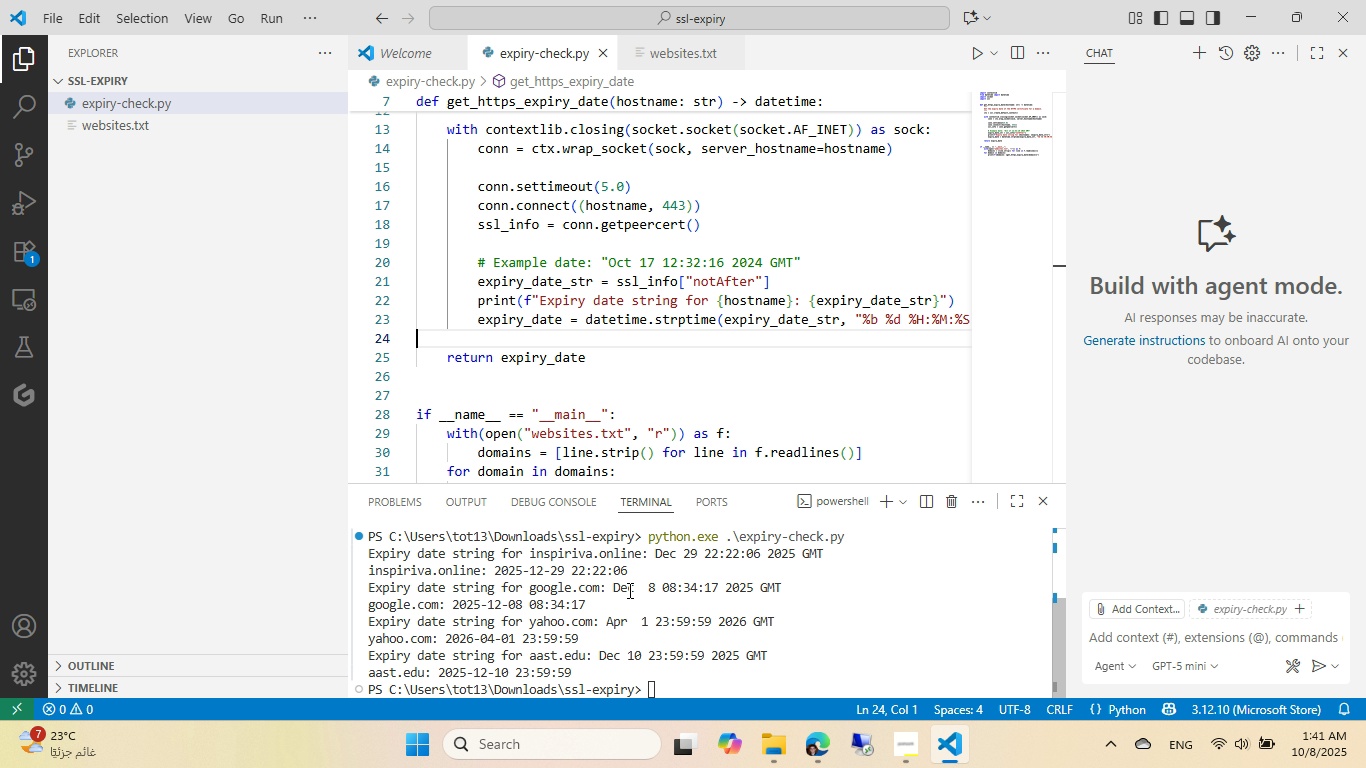 
left_click([653, 587])